 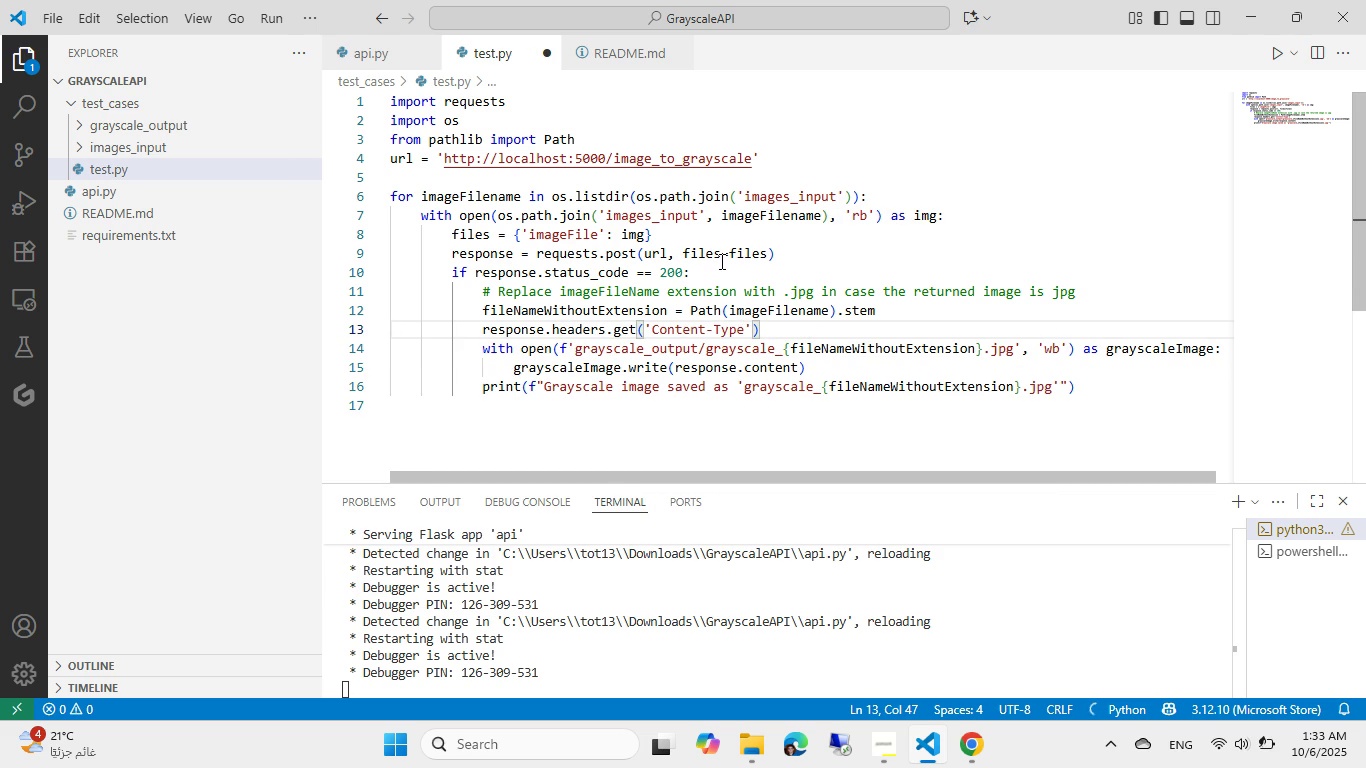 
left_click([372, 50])
 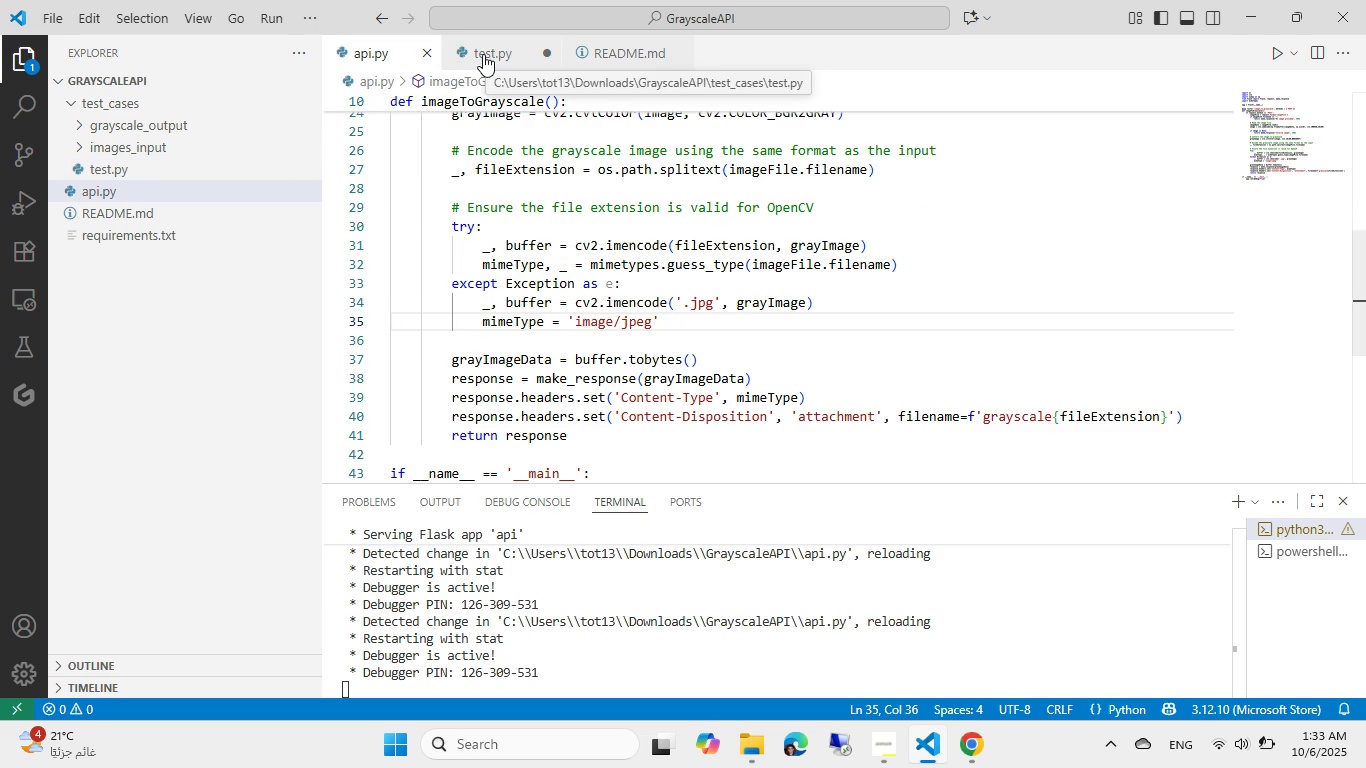 
left_click([483, 54])
 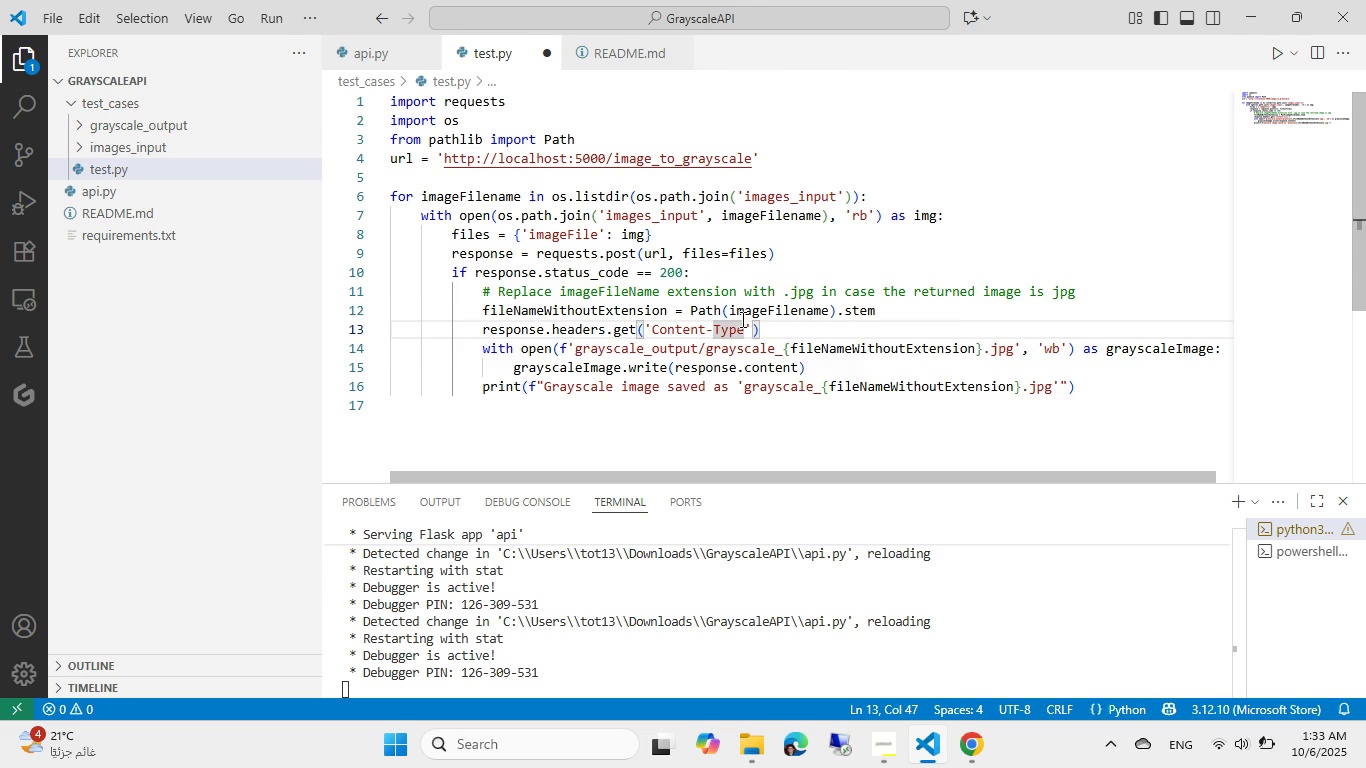 
key(Home)
 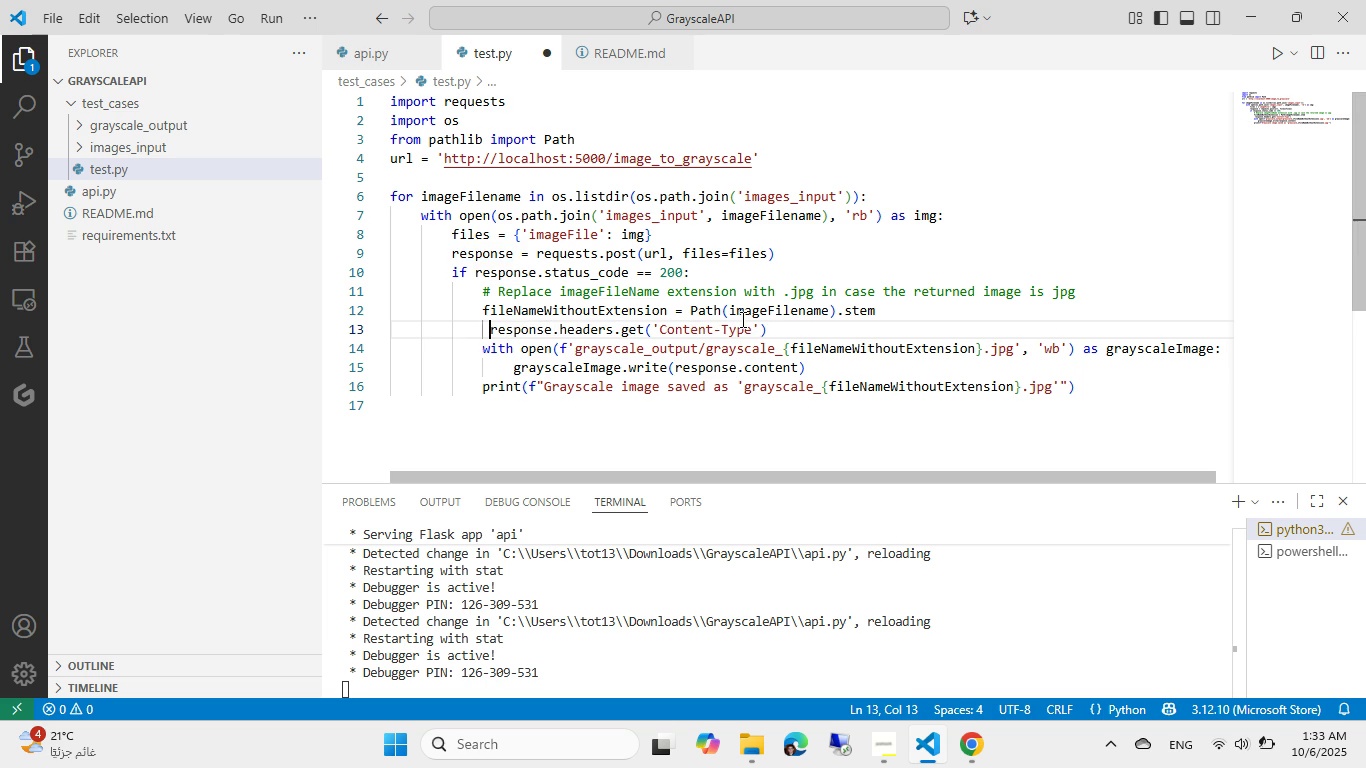 
key(Space)
 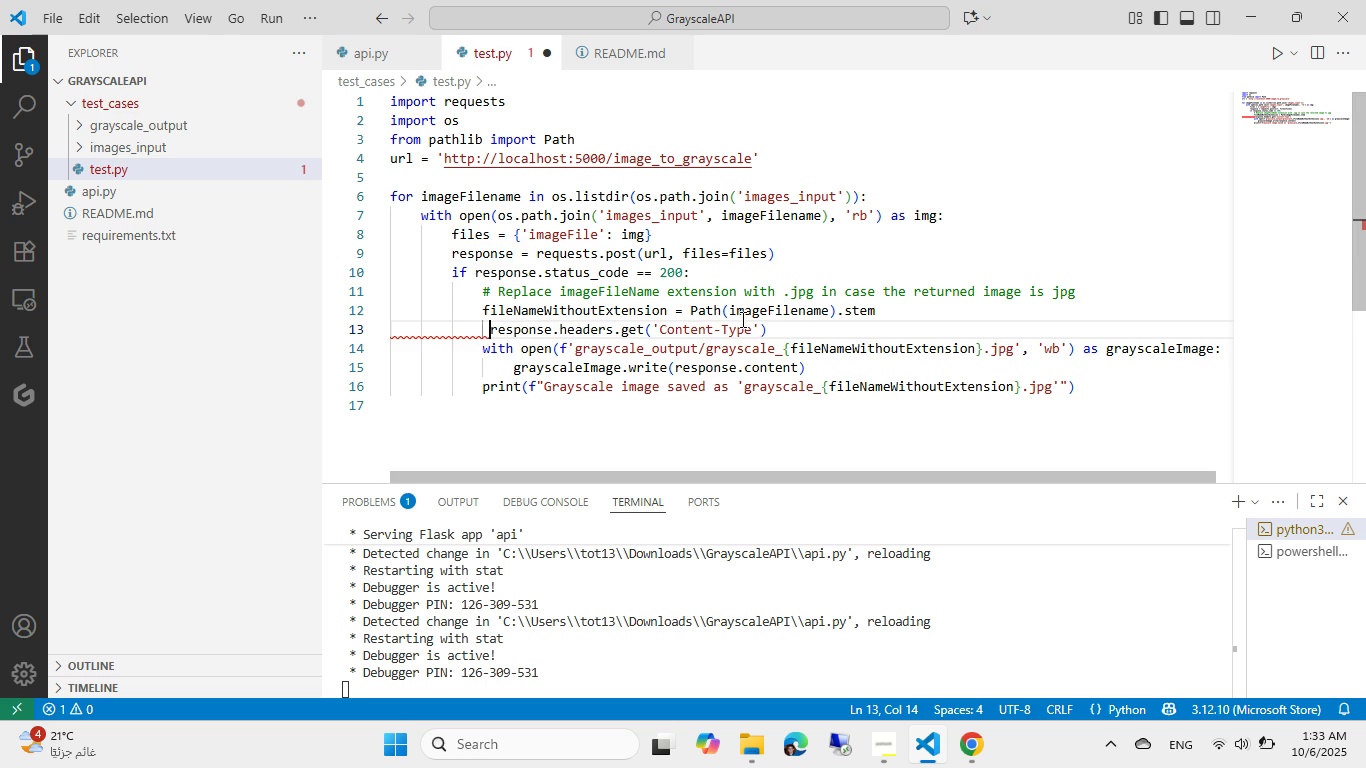 
key(ArrowLeft)
 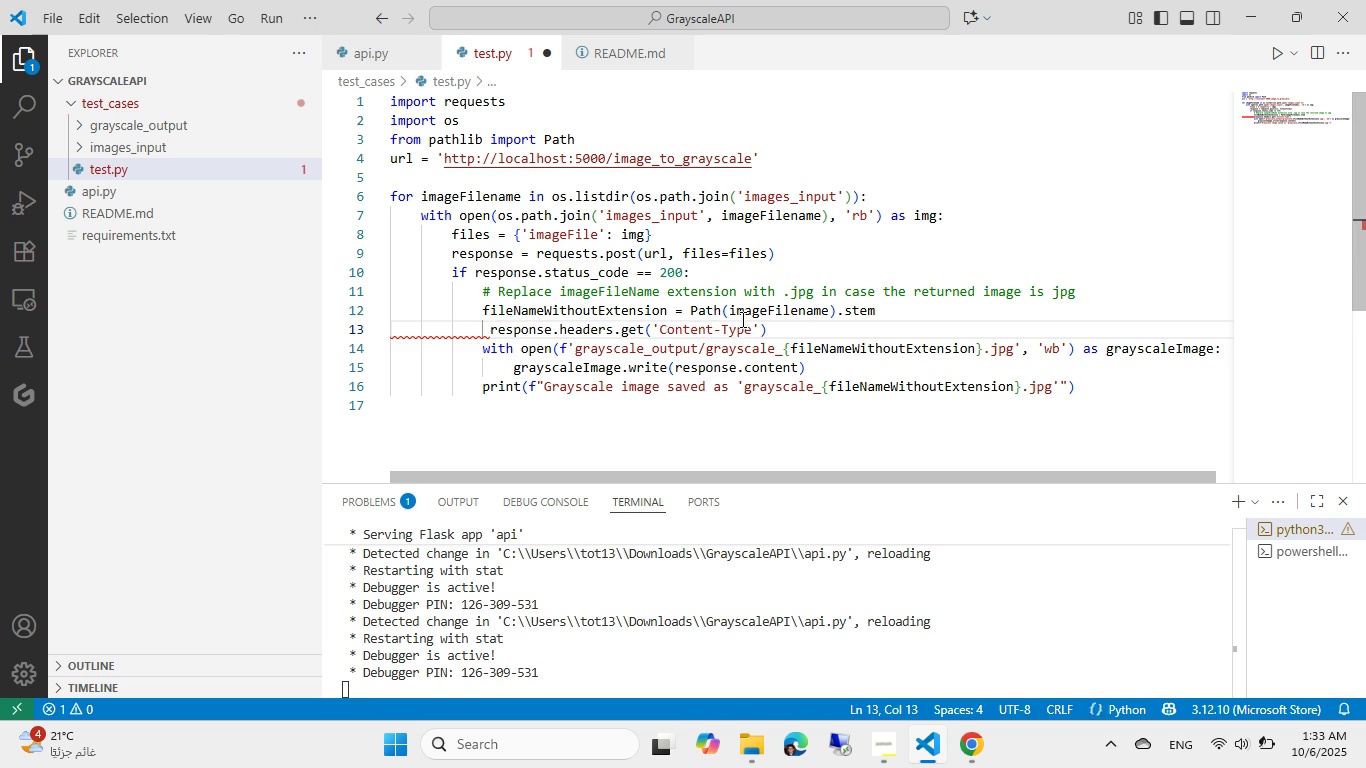 
type(reurnedConentType)